 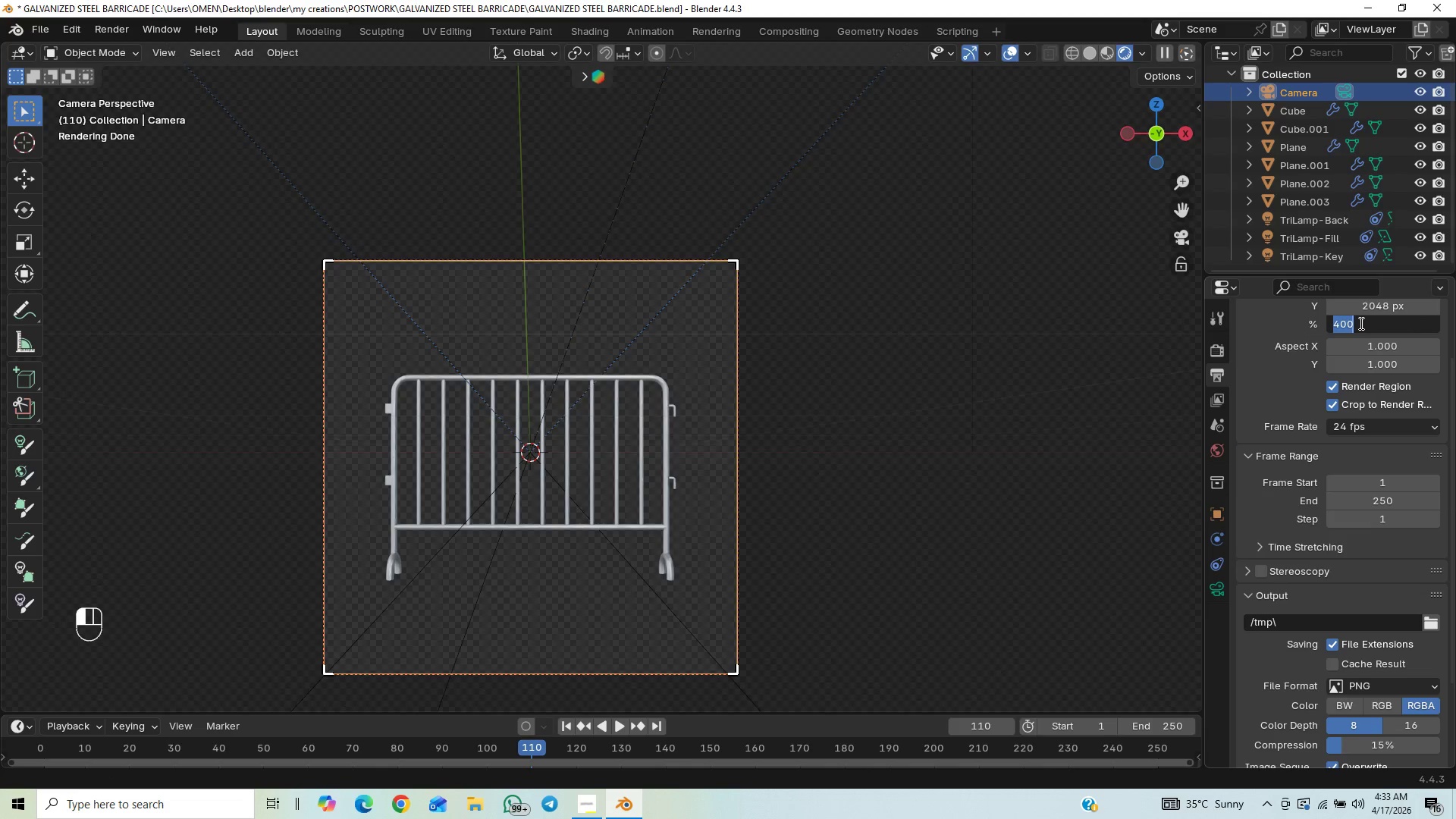 
type(299)
 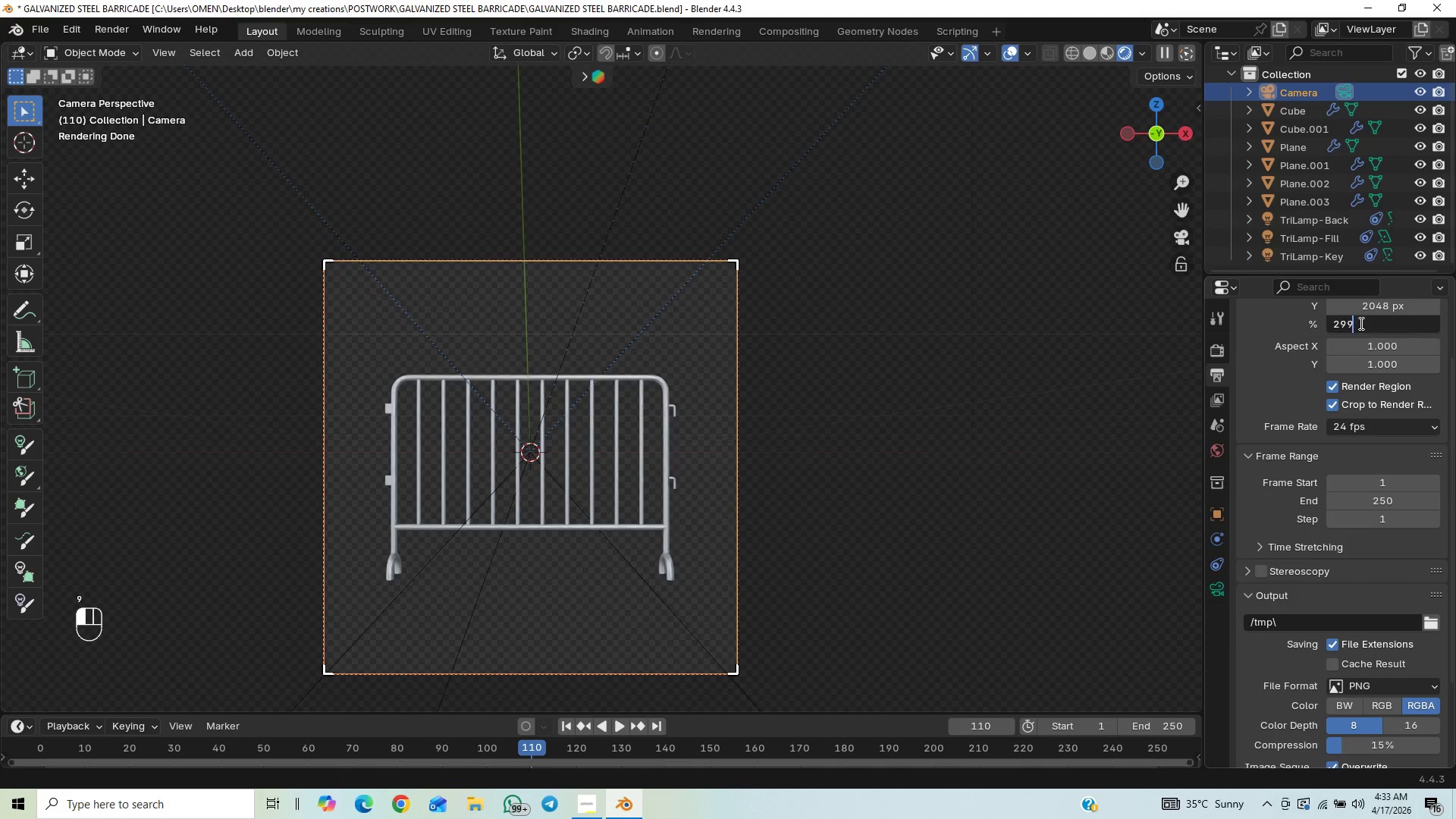 
key(Enter)
 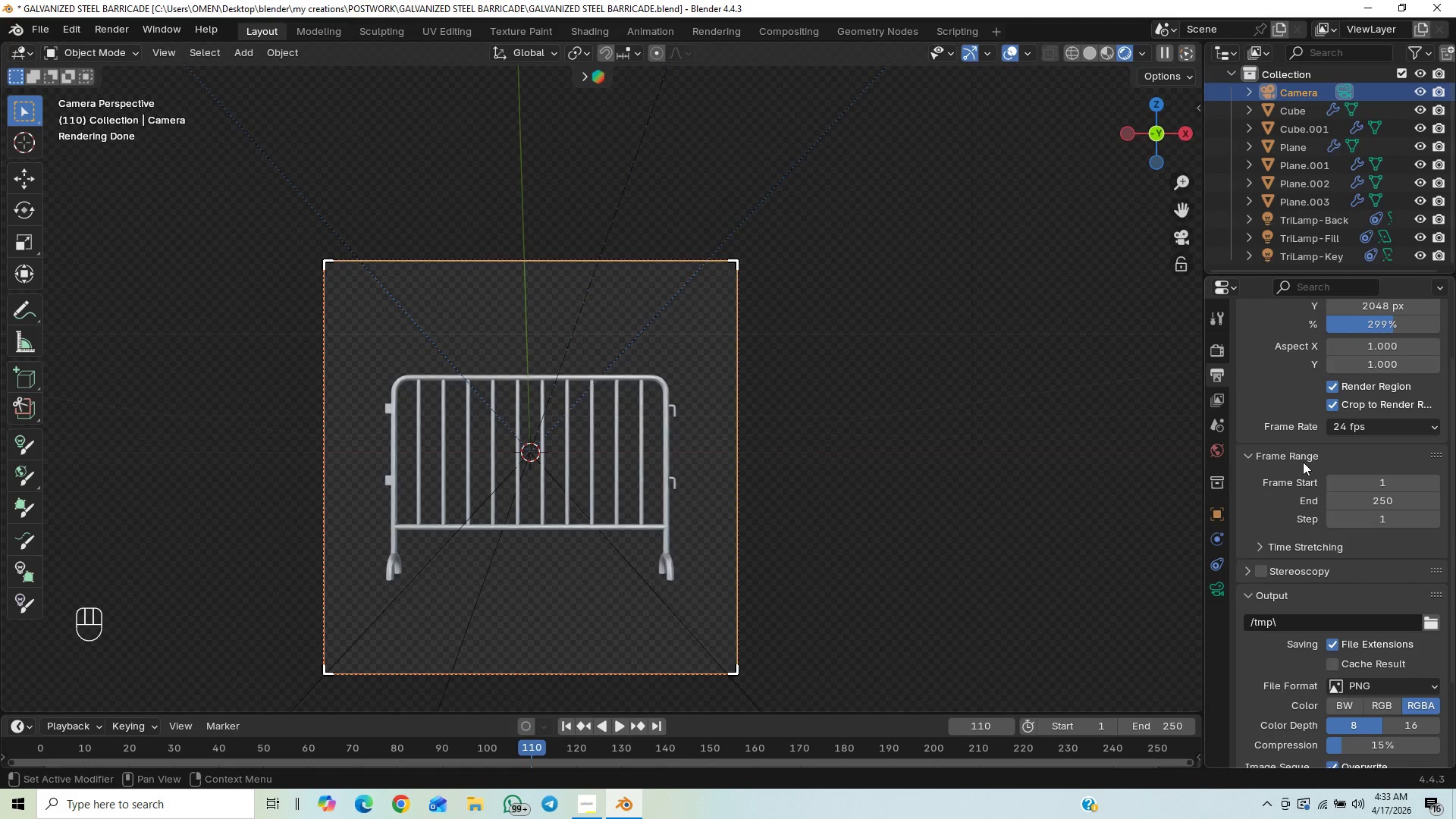 
left_click_drag(start_coordinate=[1394, 320], to_coordinate=[197, 355])
 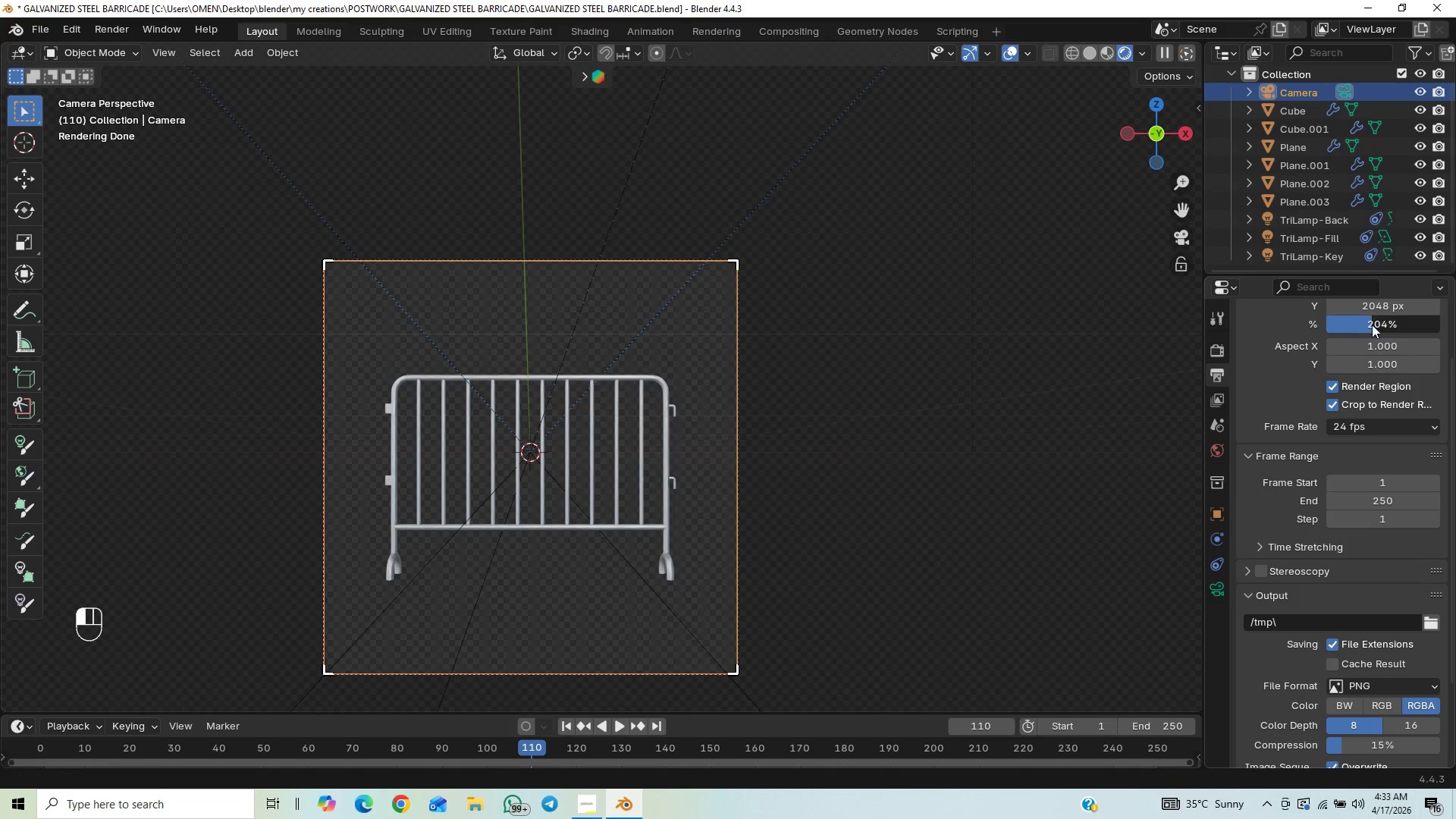 
left_click([1372, 325])
 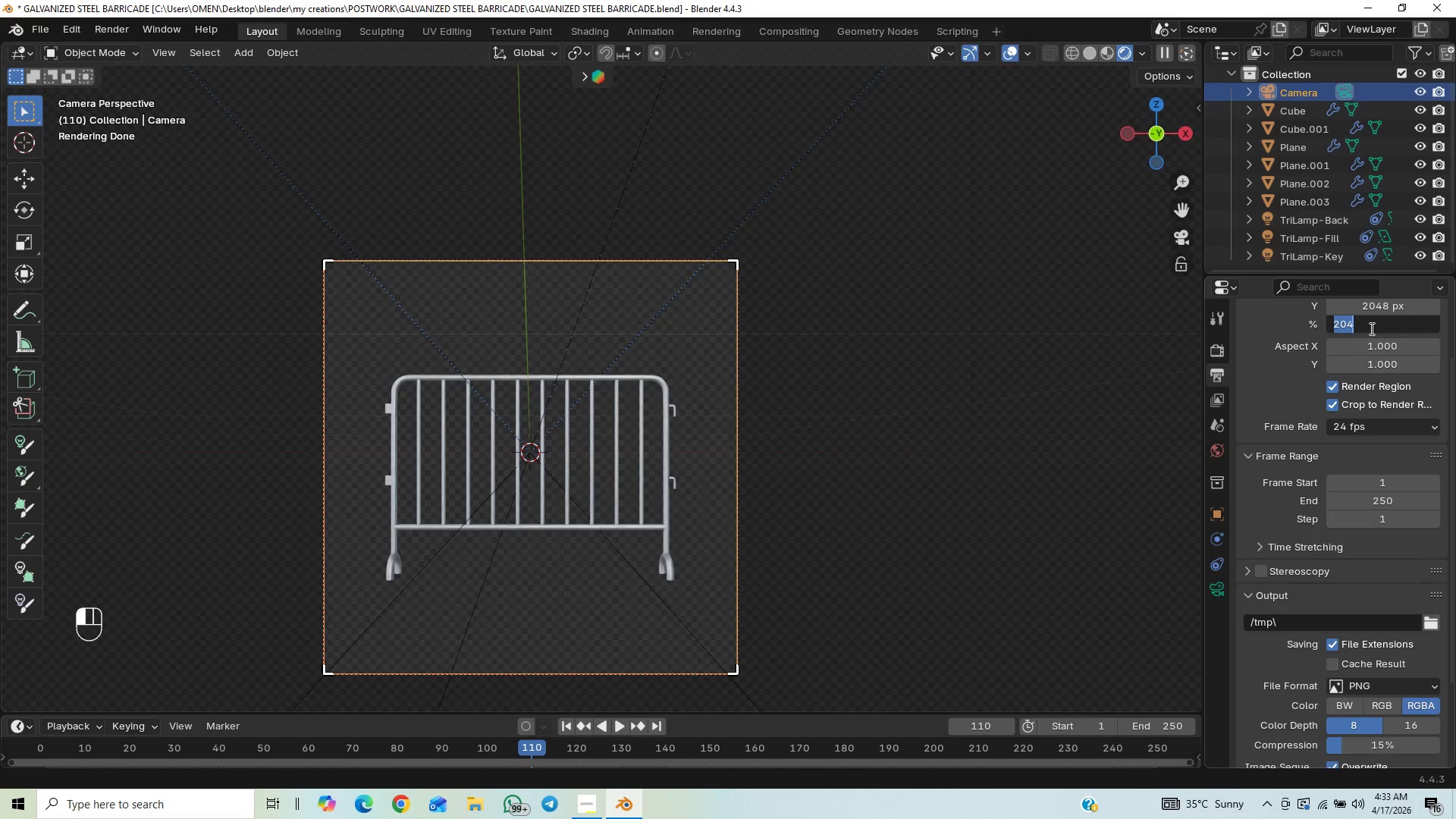 
type(200)
 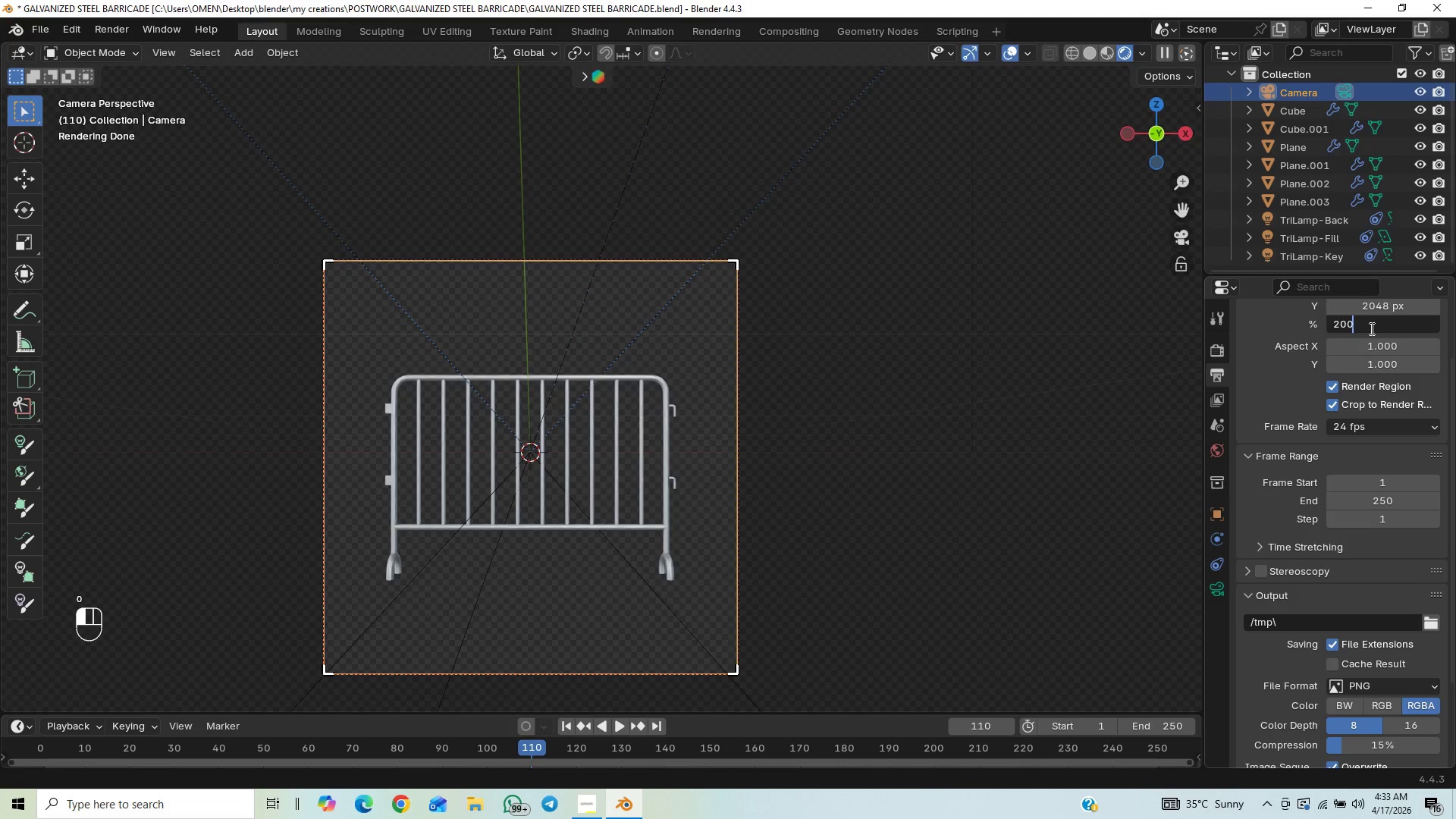 
key(Enter)
 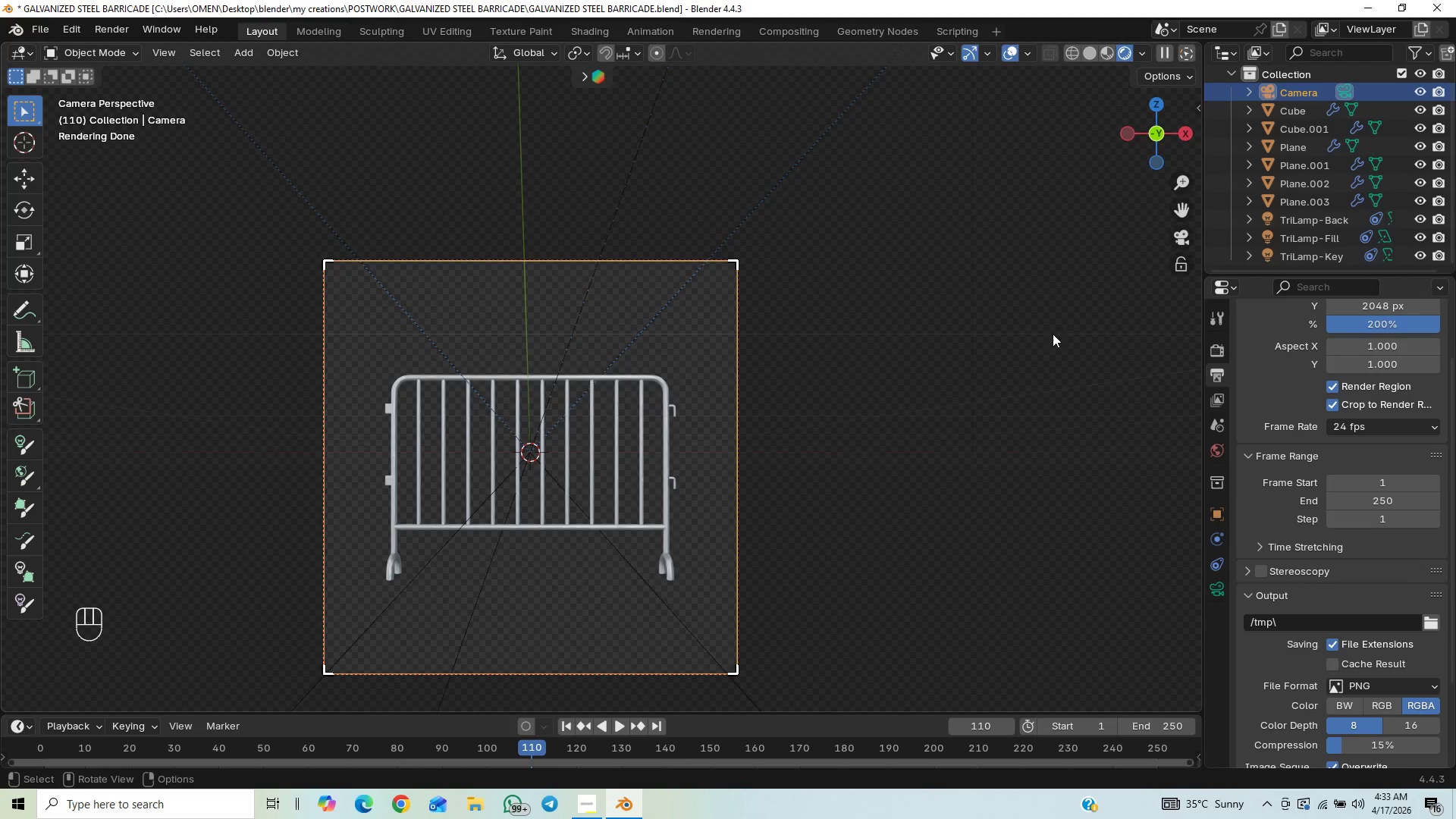 
wait(5.48)
 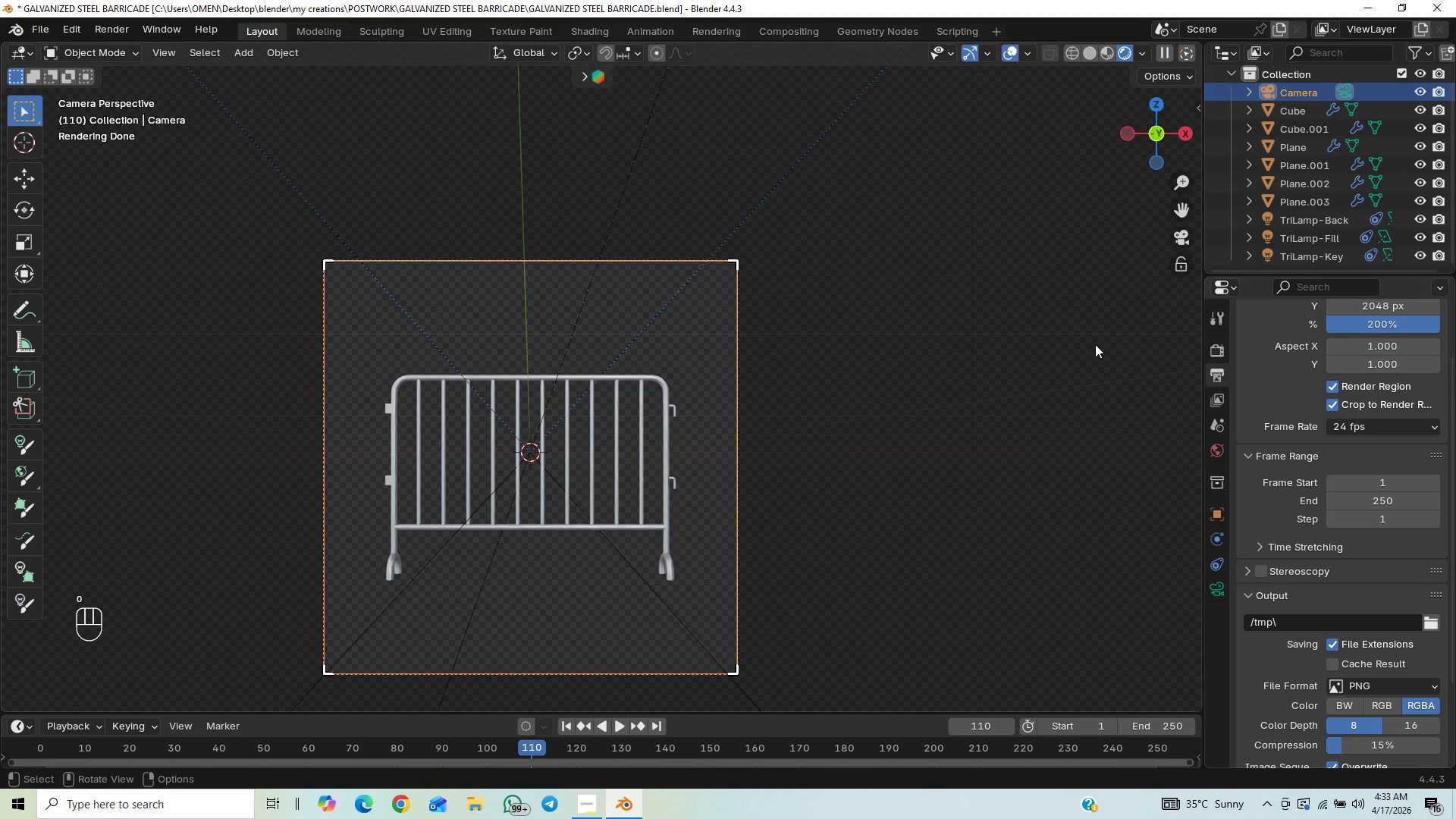 
left_click([586, 814])